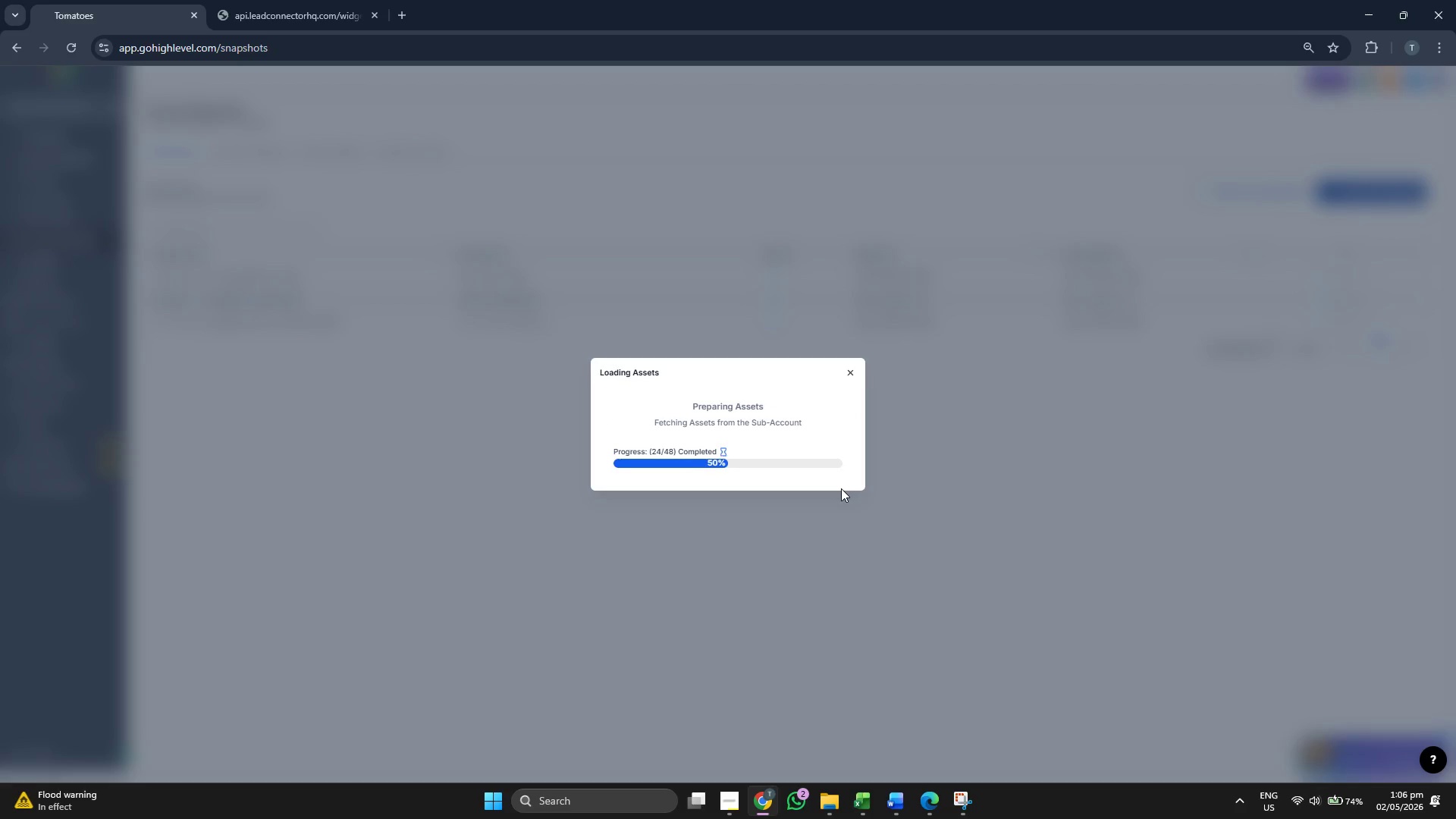 
wait(9.72)
 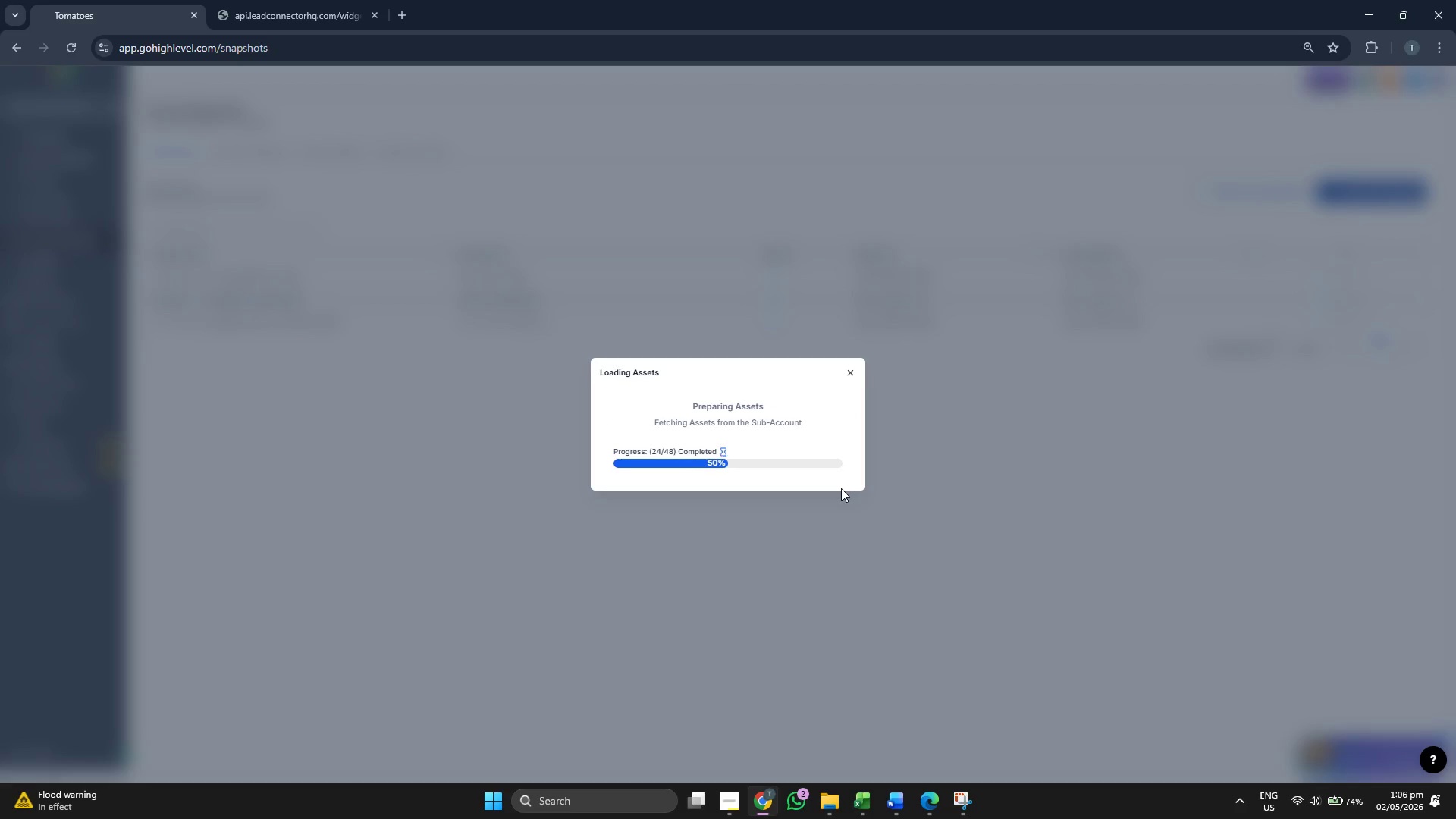 
left_click([539, 293])
 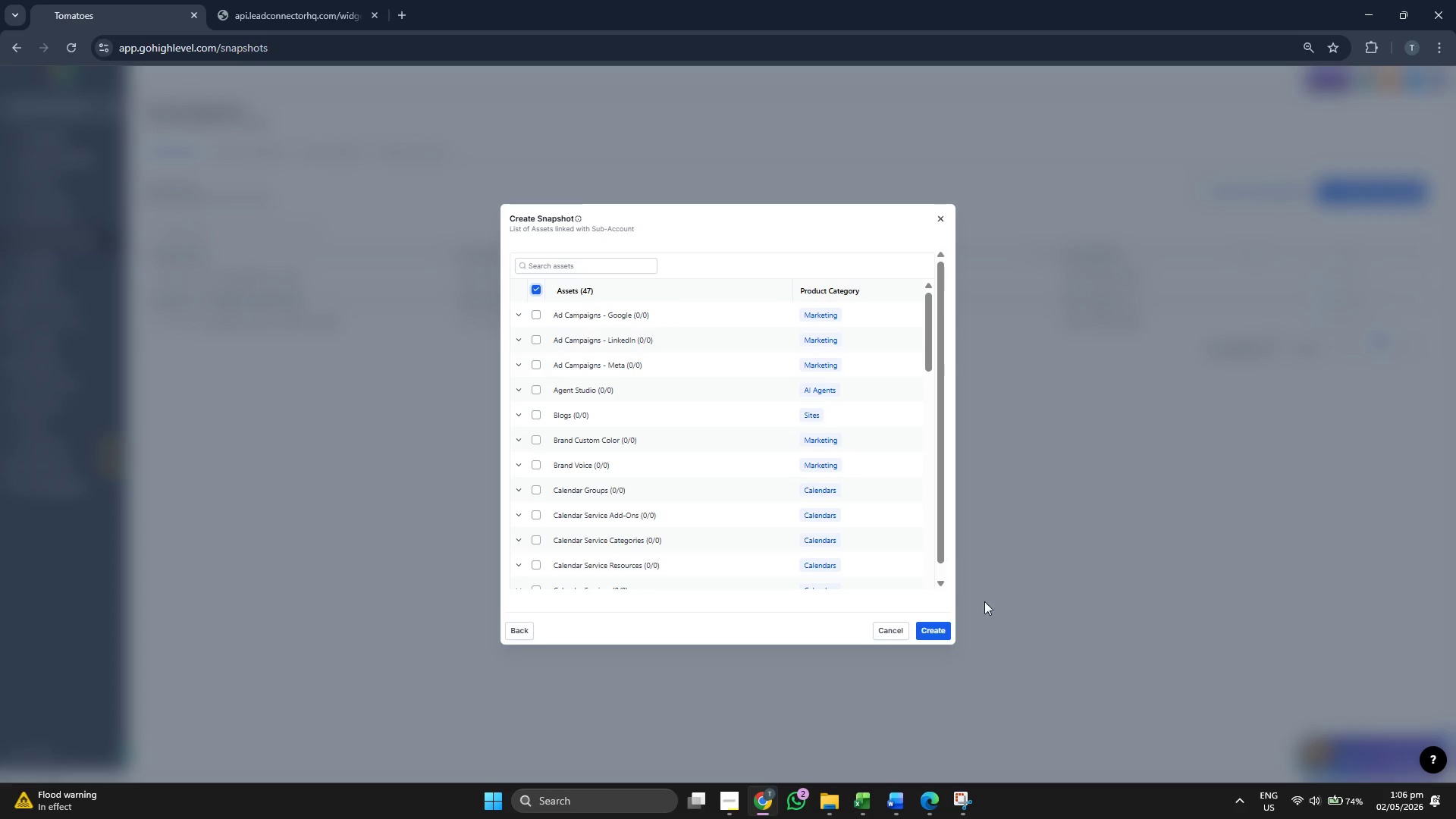 
left_click([953, 624])
 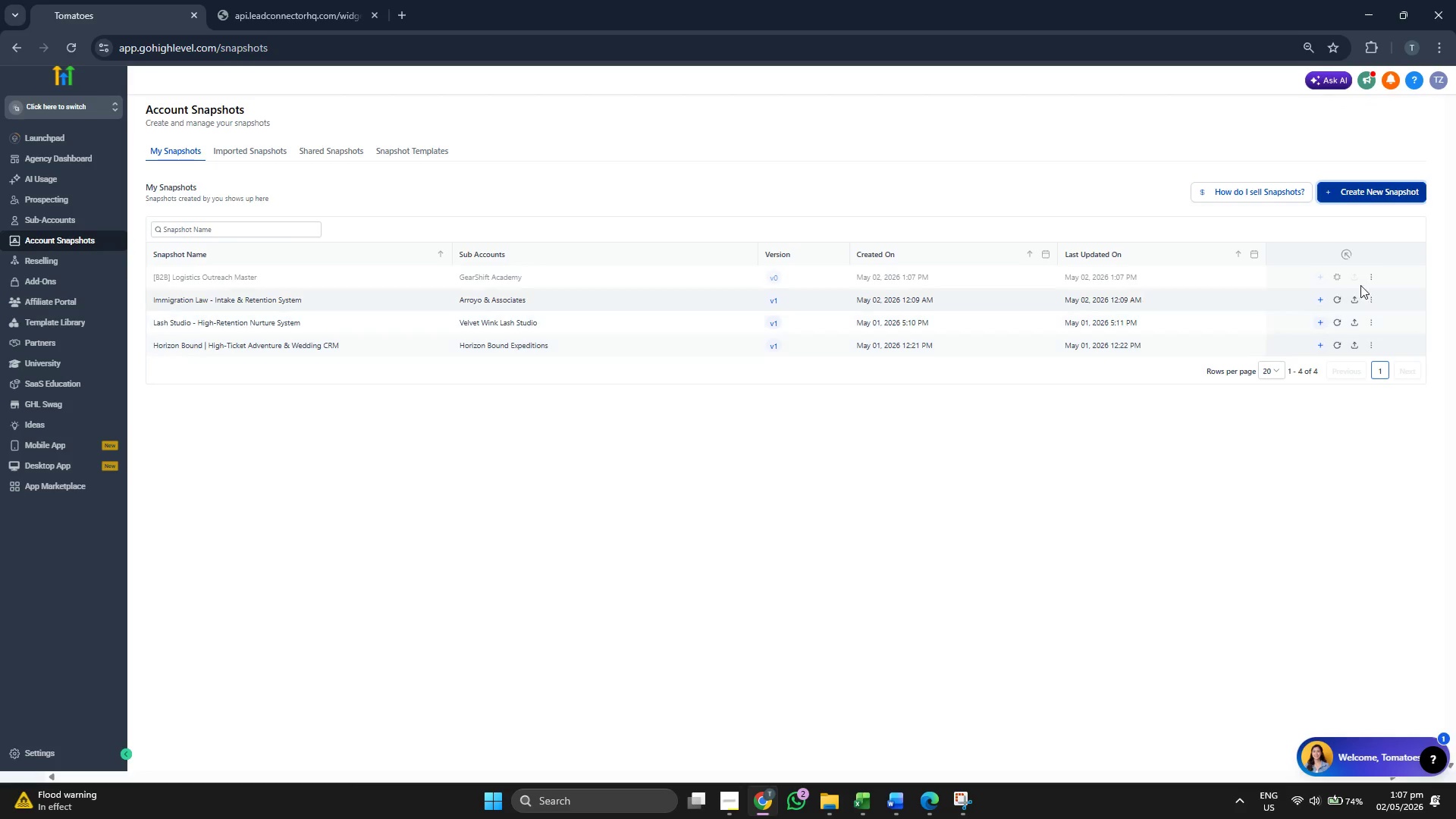 
wait(9.79)
 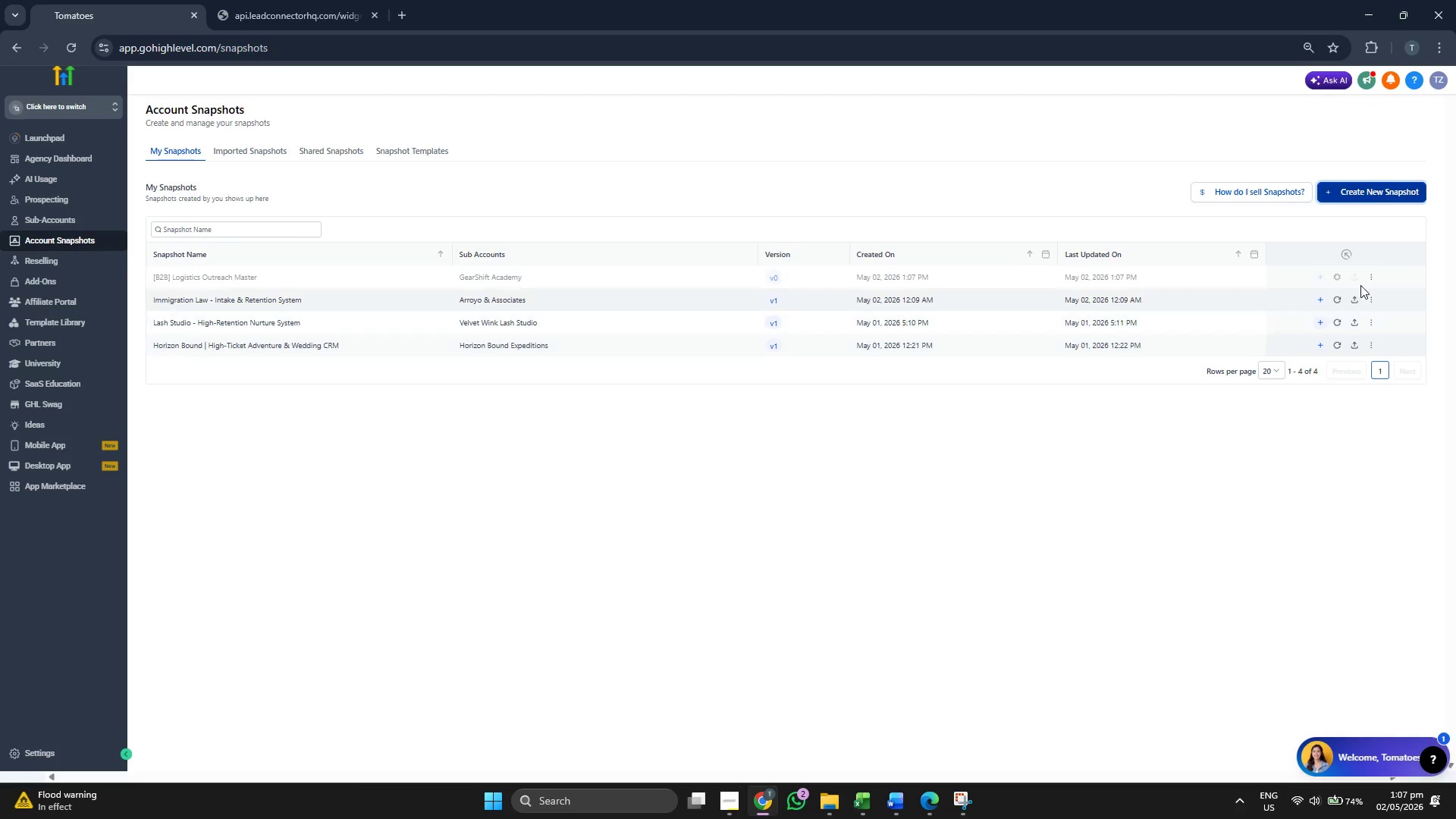 
mouse_move([1317, 285])
 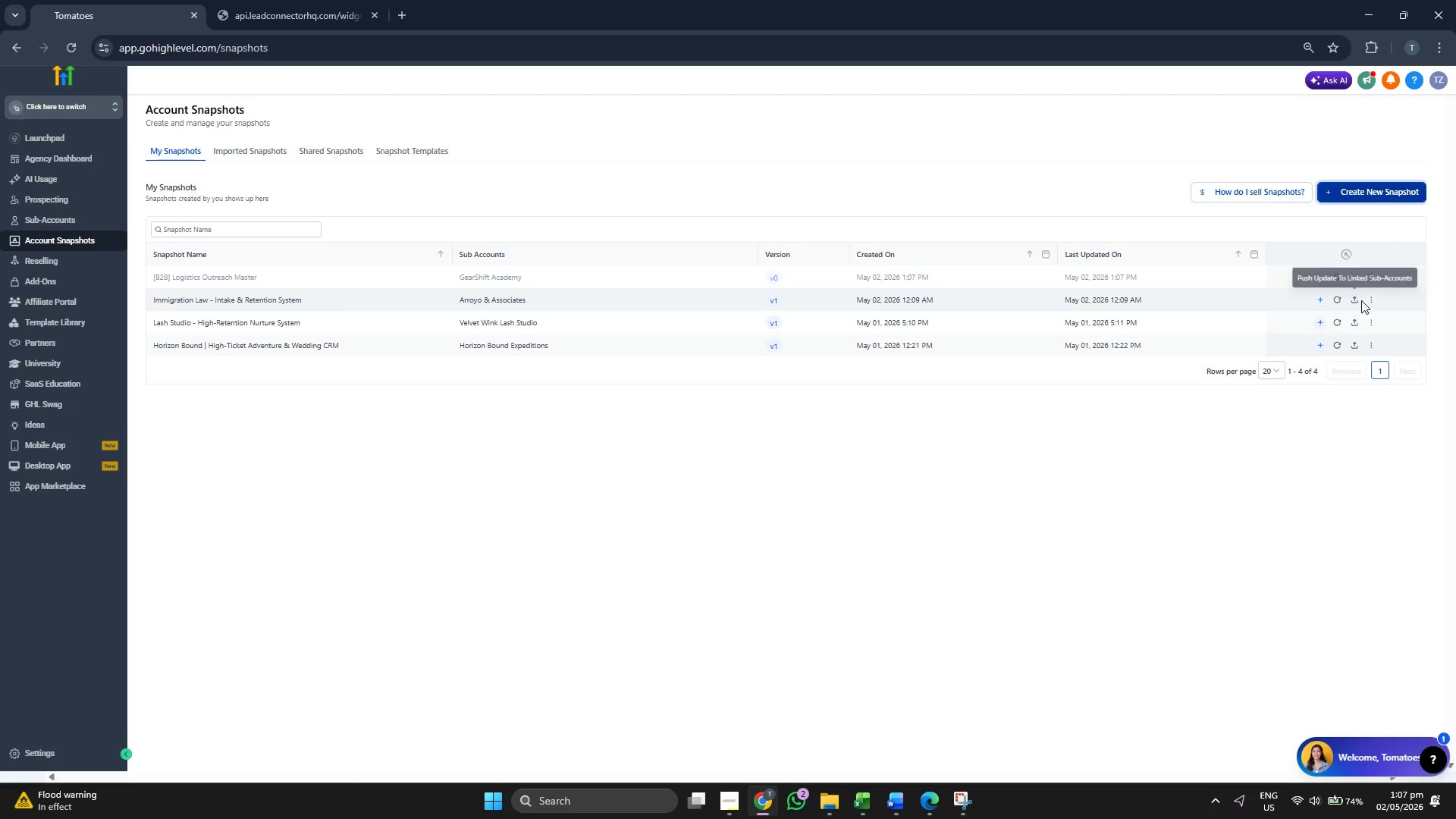 
wait(6.09)
 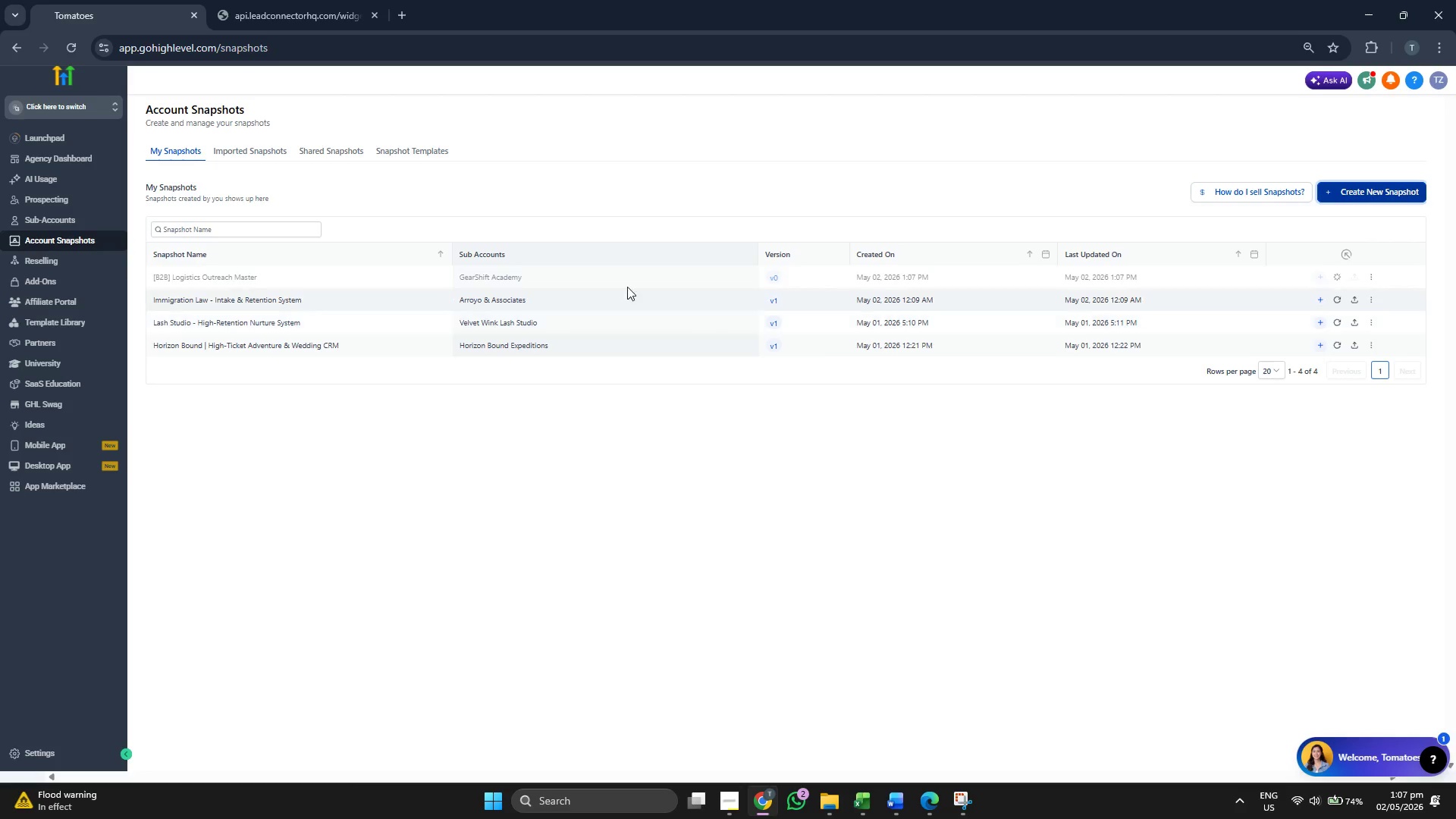 
mouse_move([1306, 287])
 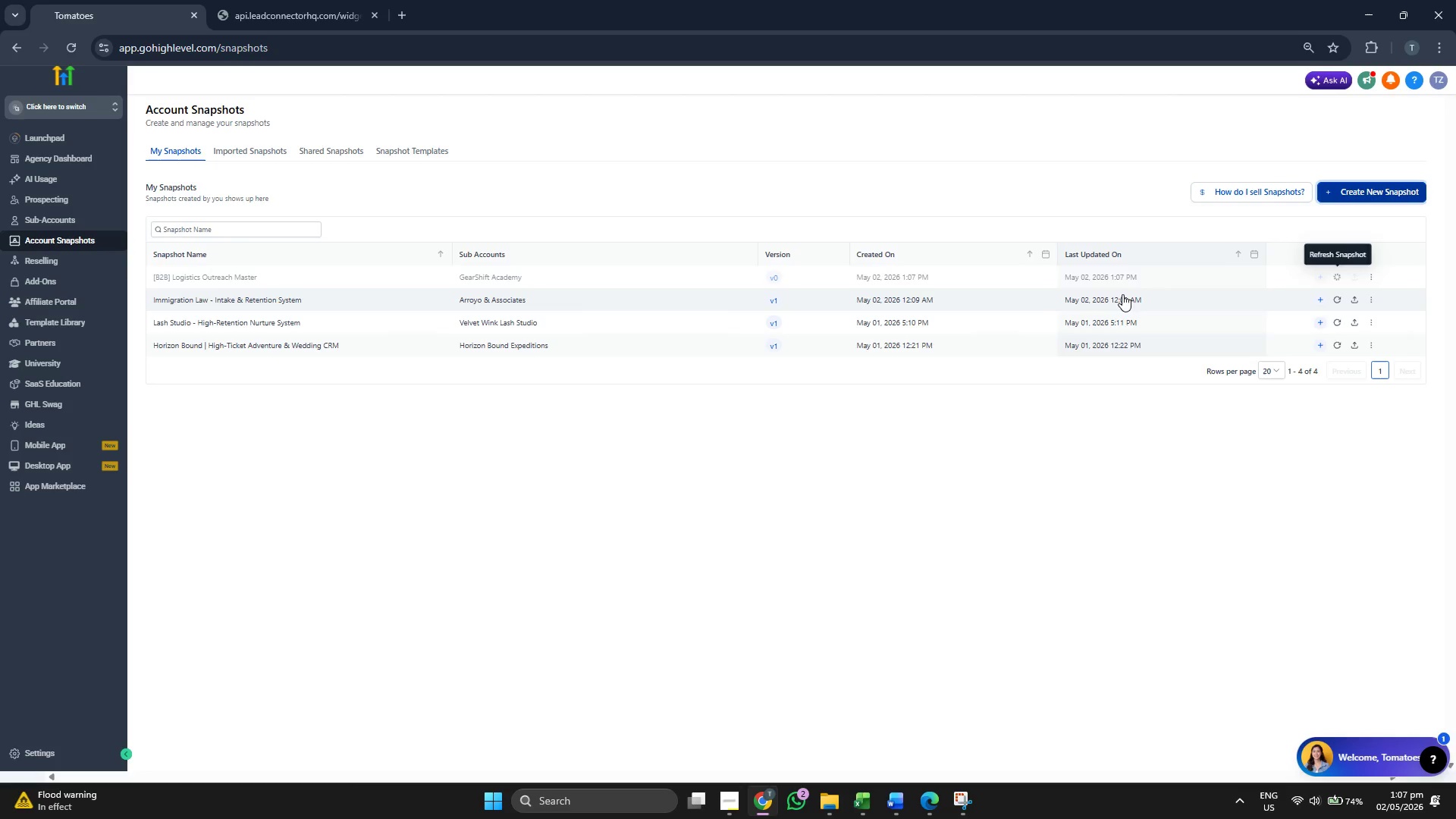 
mouse_move([1310, 282])
 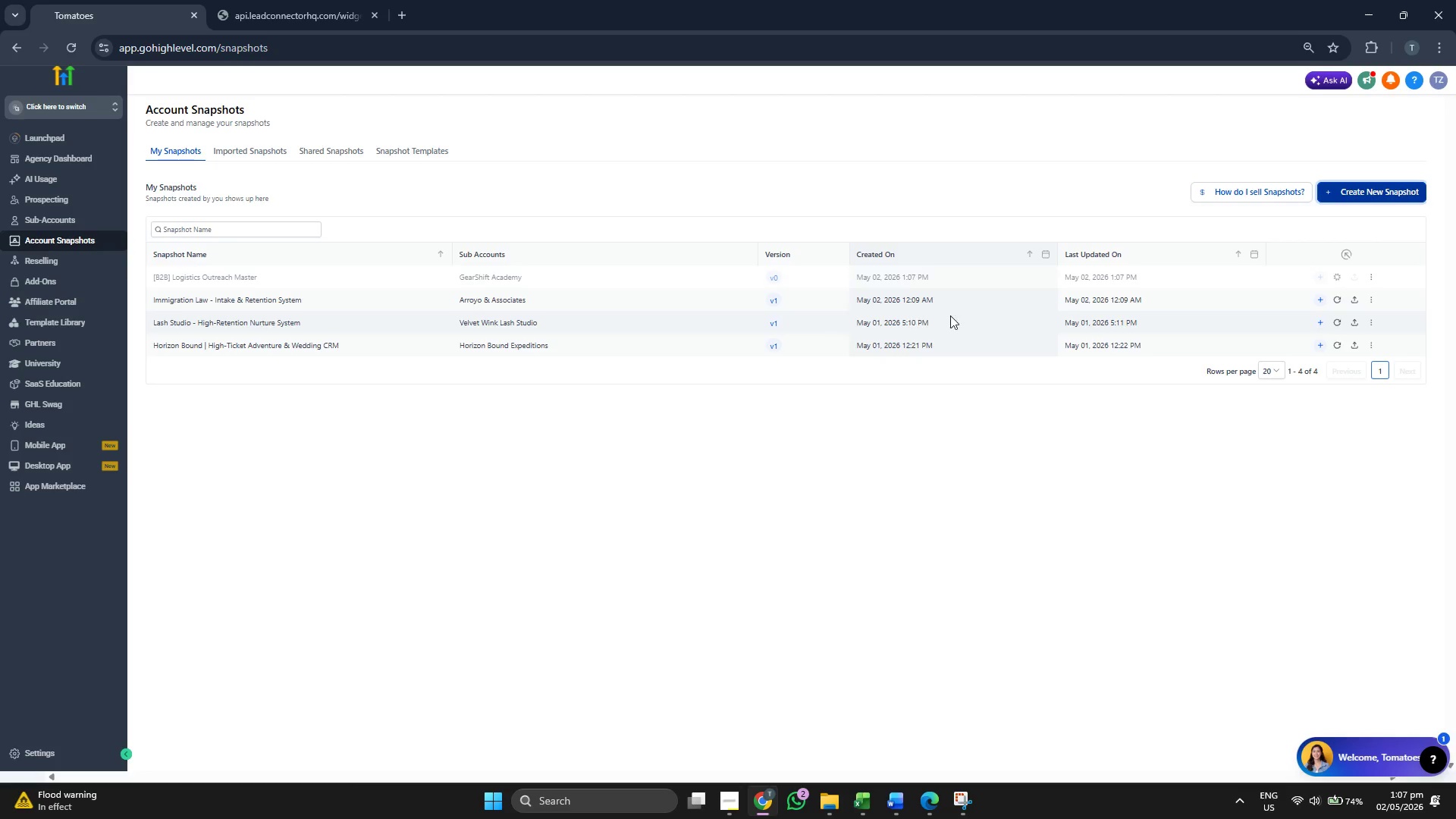 
mouse_move([1313, 281])
 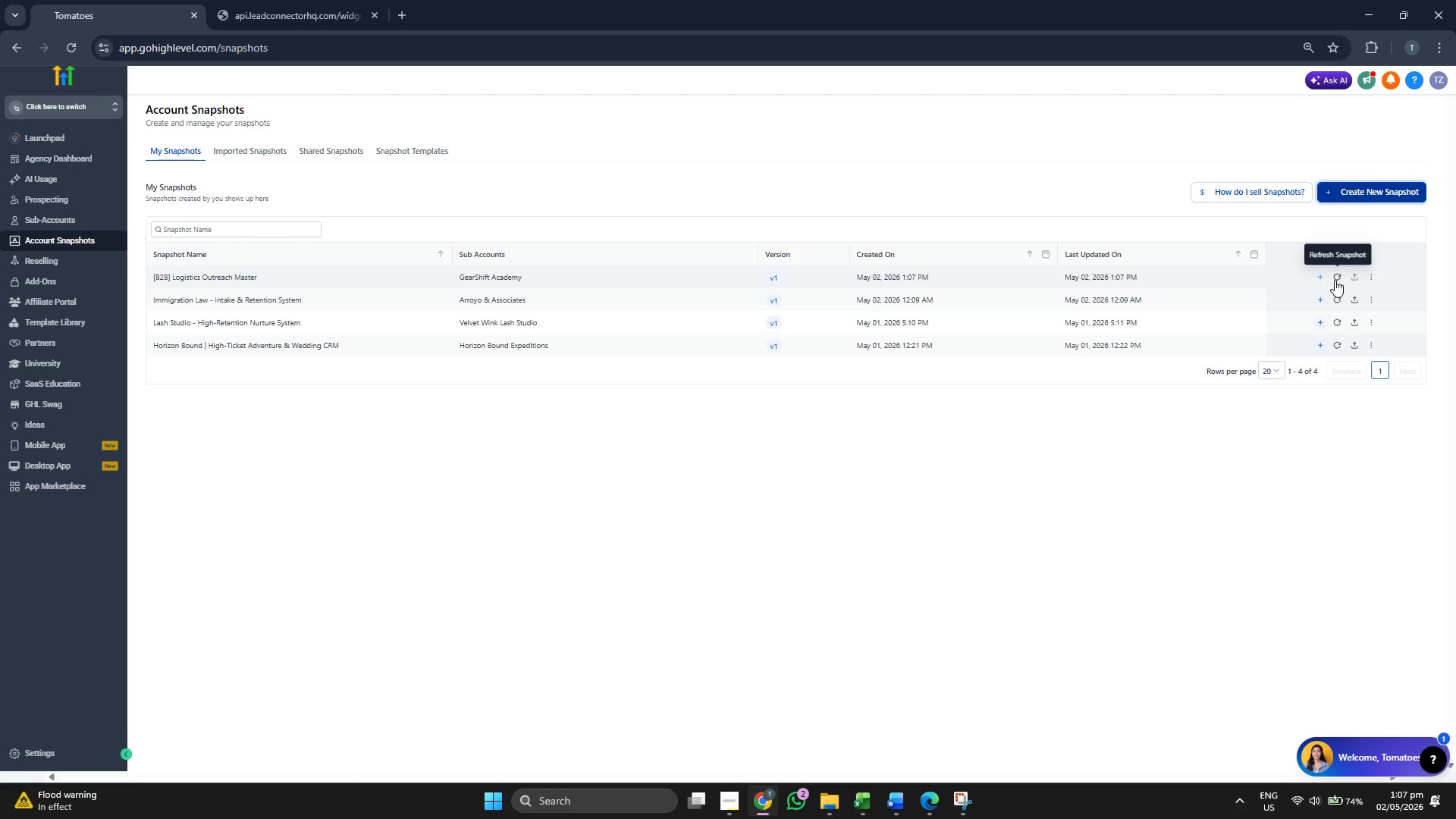 
left_click([1370, 277])
 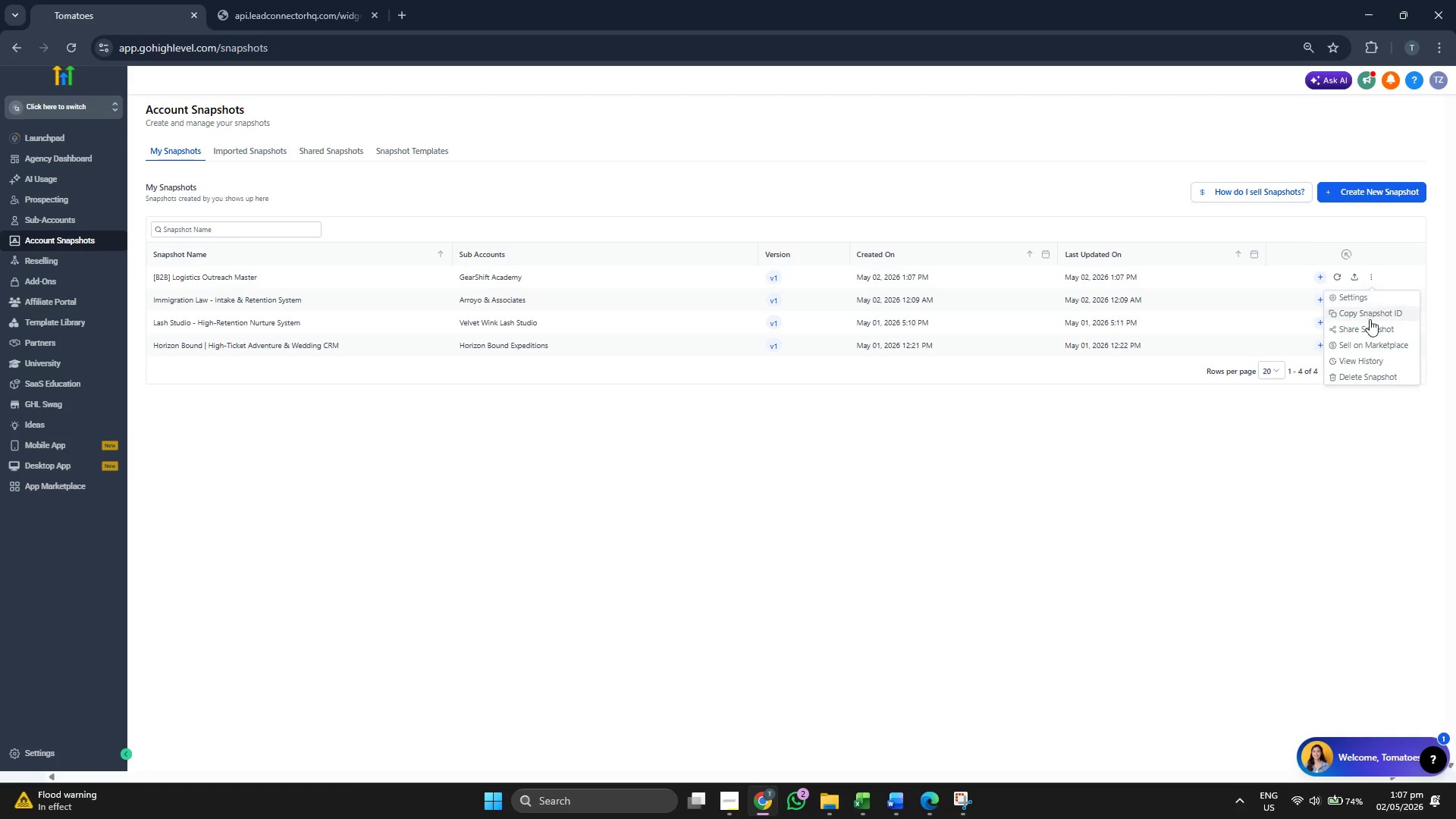 
left_click([1367, 328])
 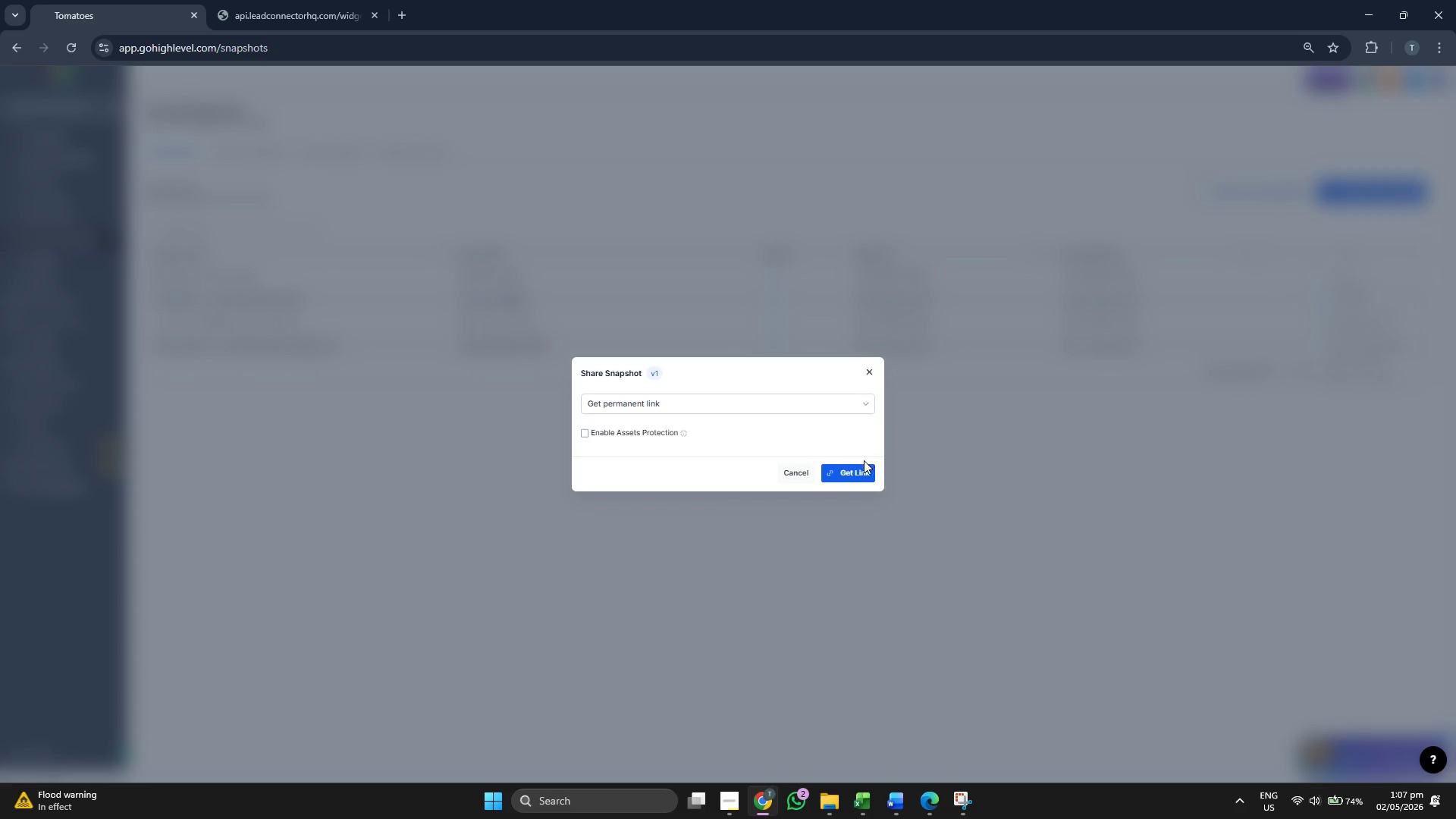 
left_click([859, 470])
 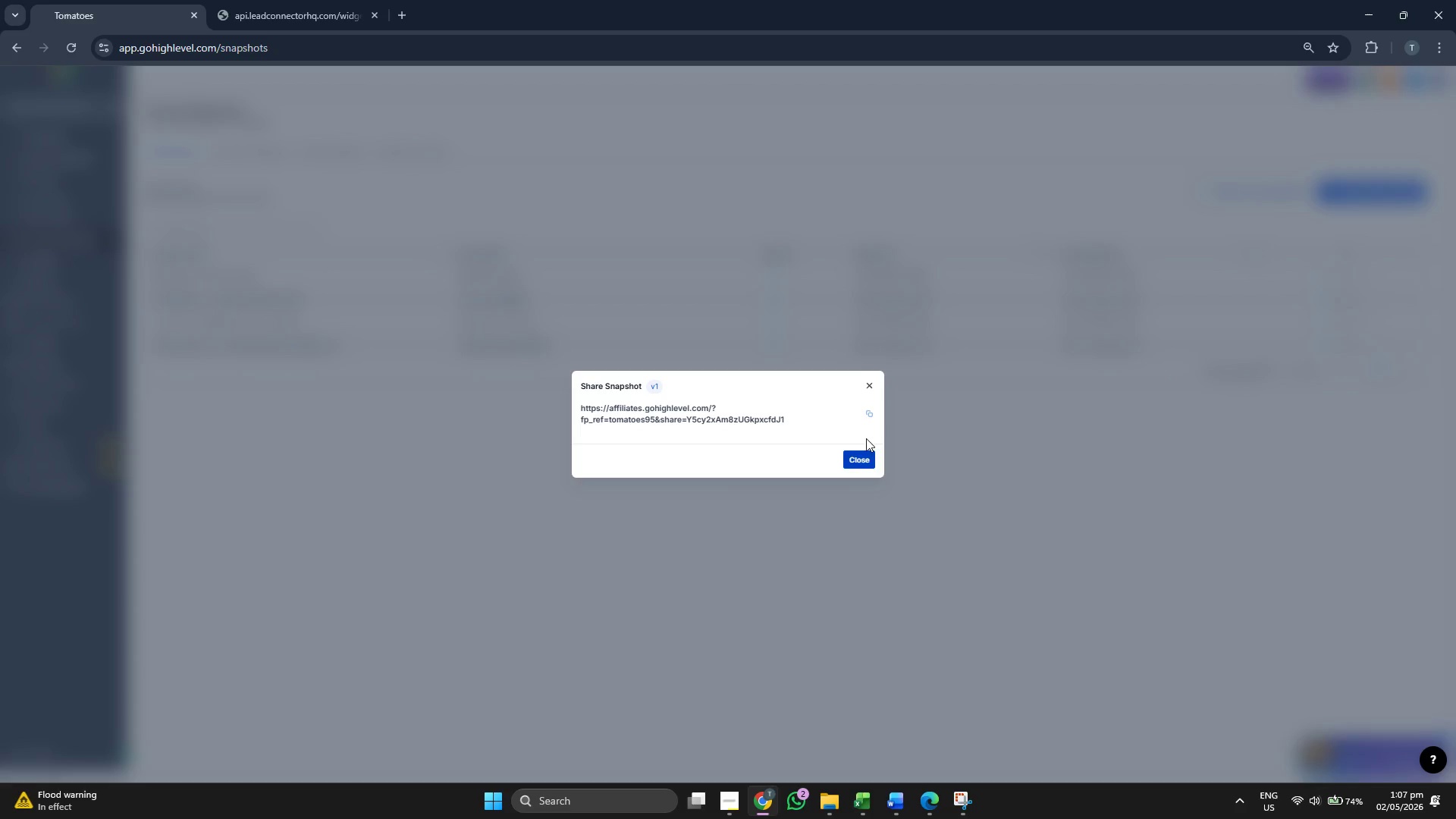 
left_click([873, 414])
 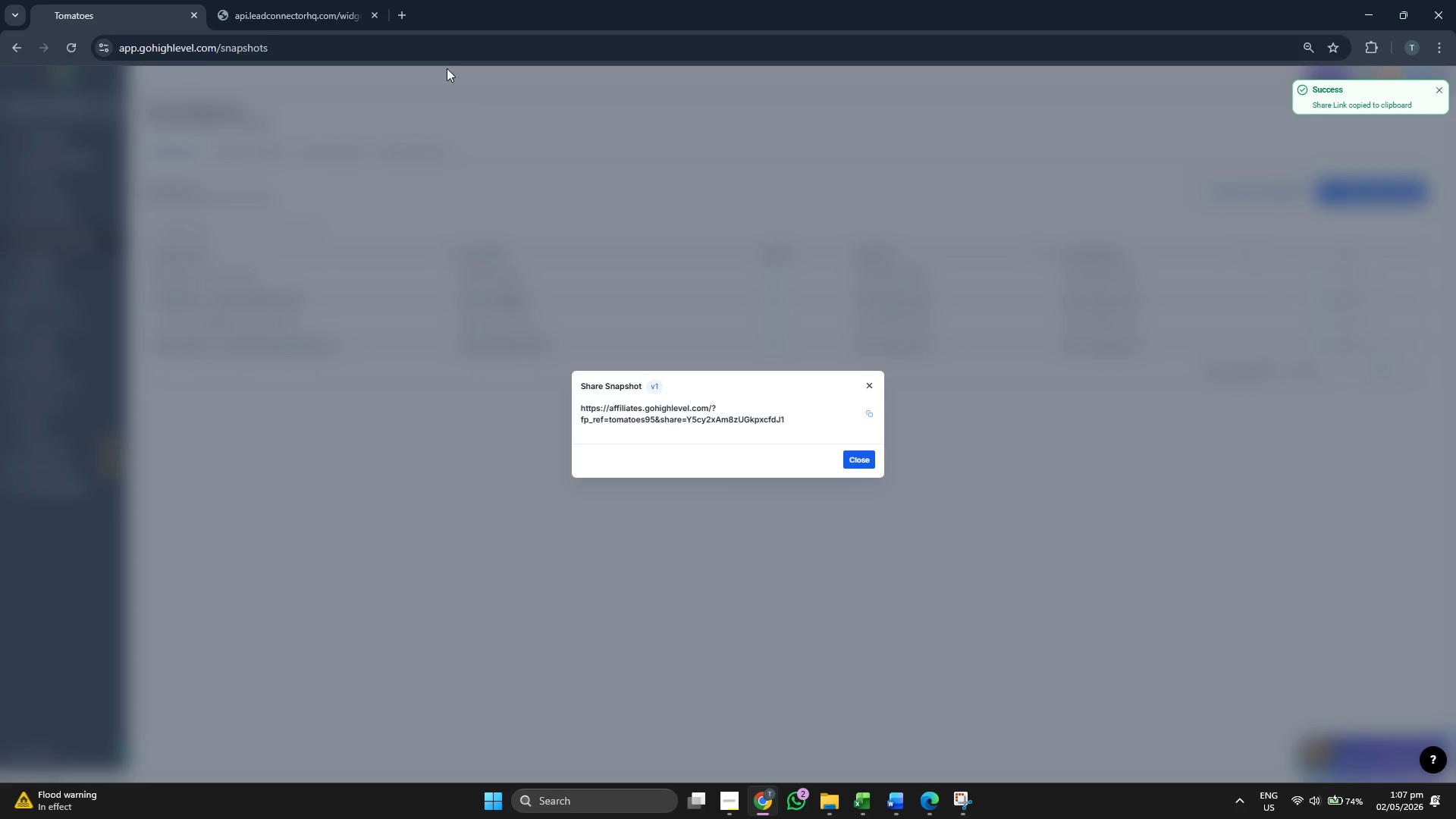 
left_click([404, 11])
 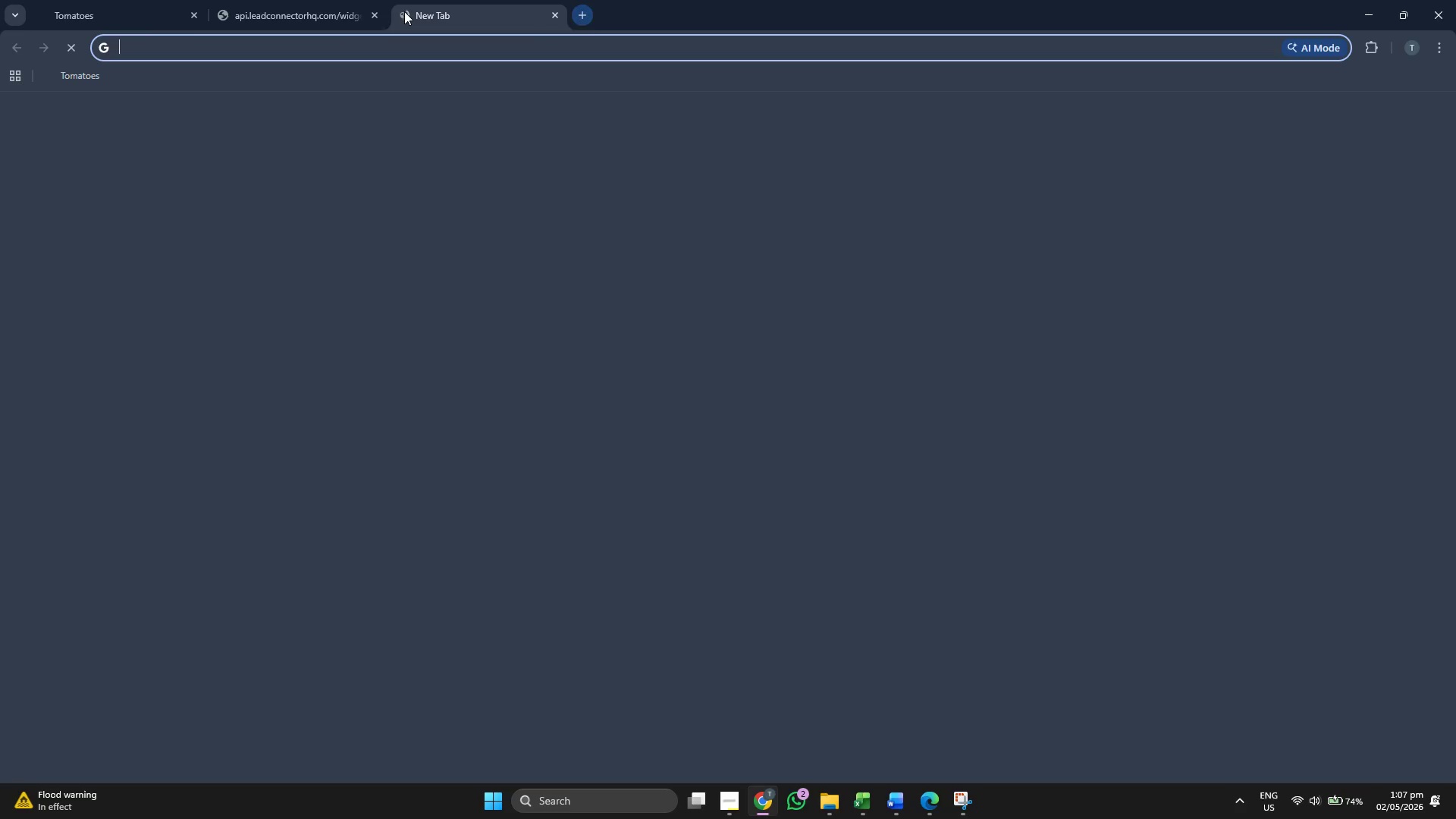 
key(Control+ControlLeft)
 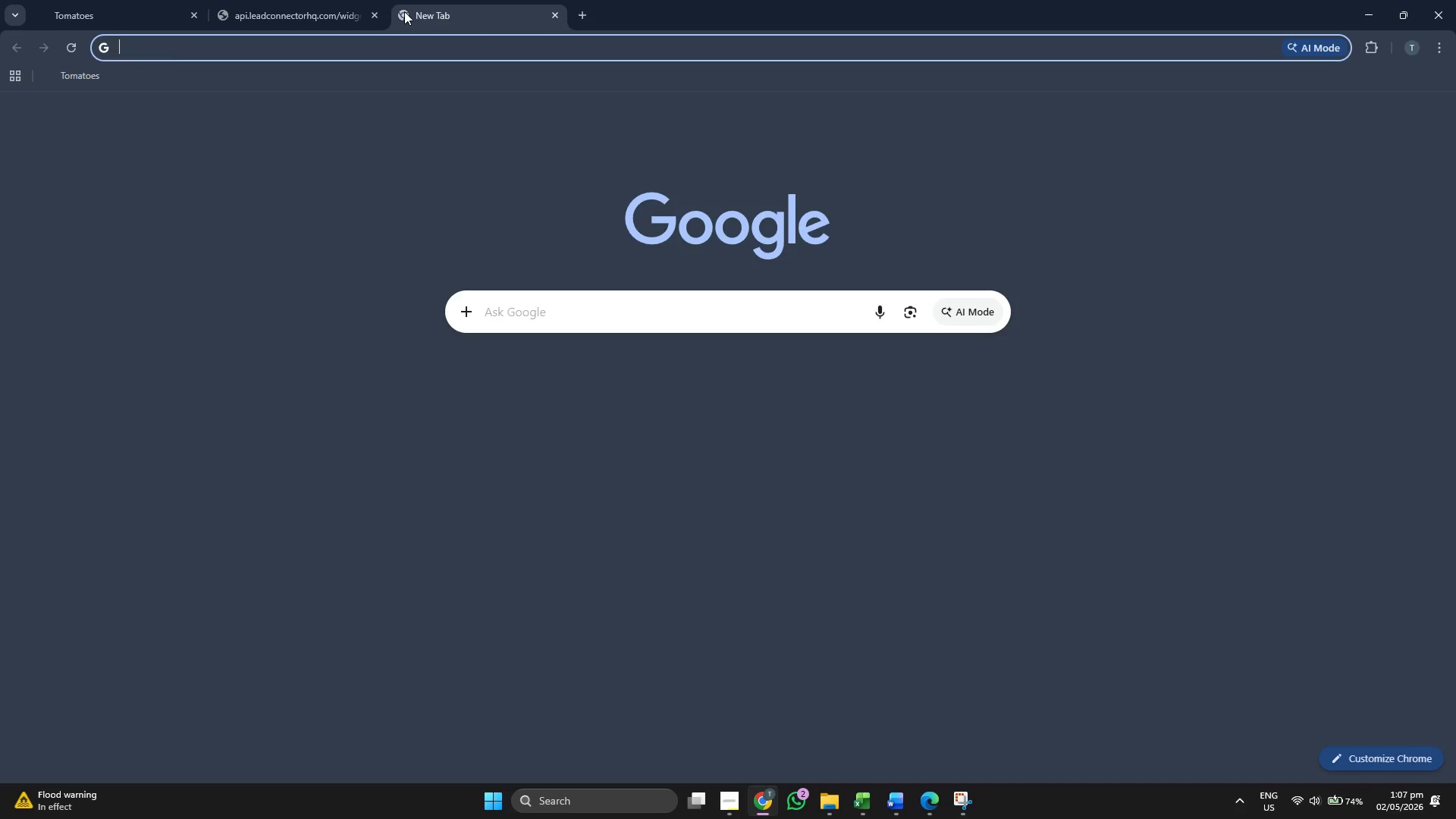 
key(Control+V)
 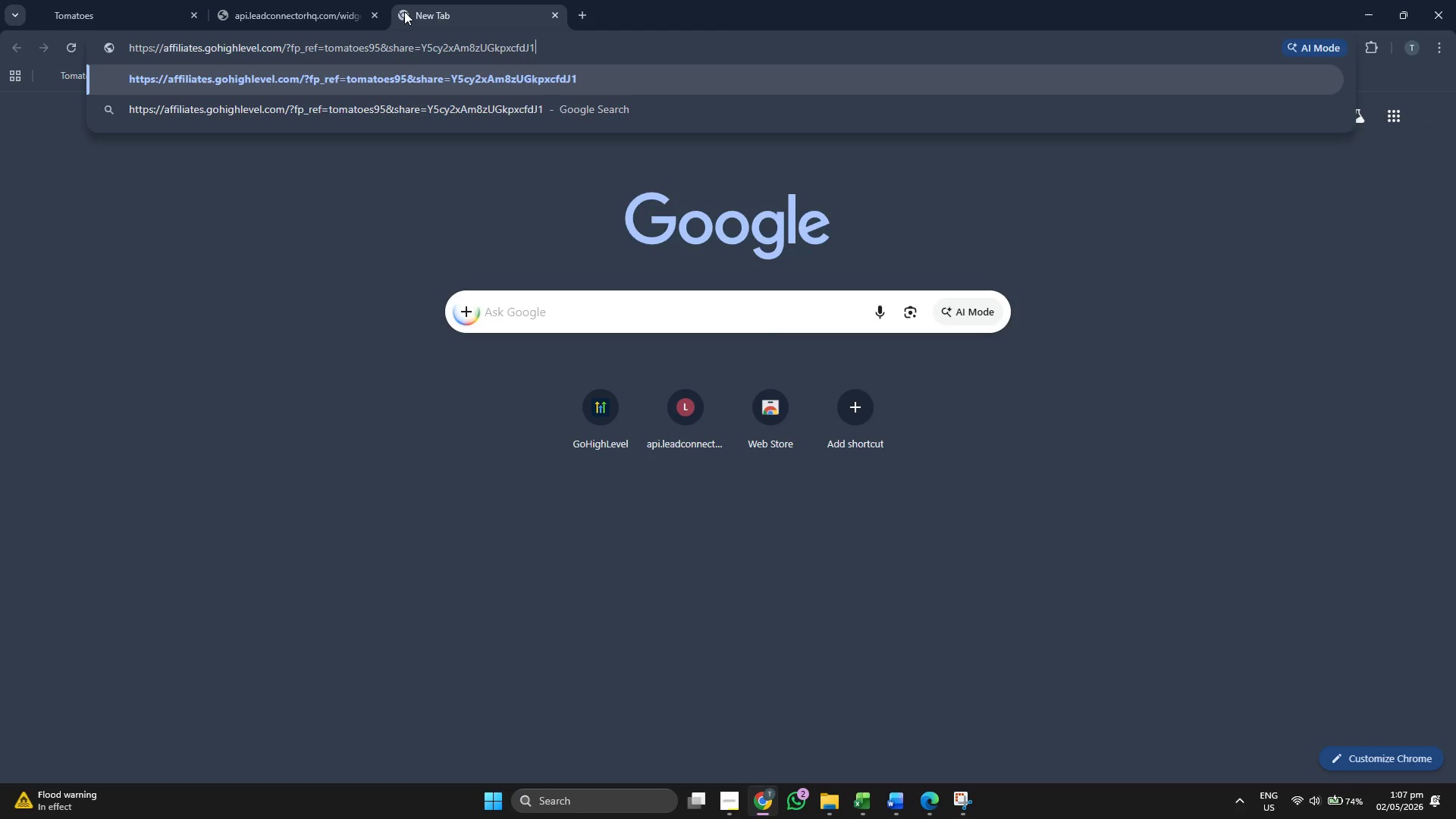 
key(Enter)
 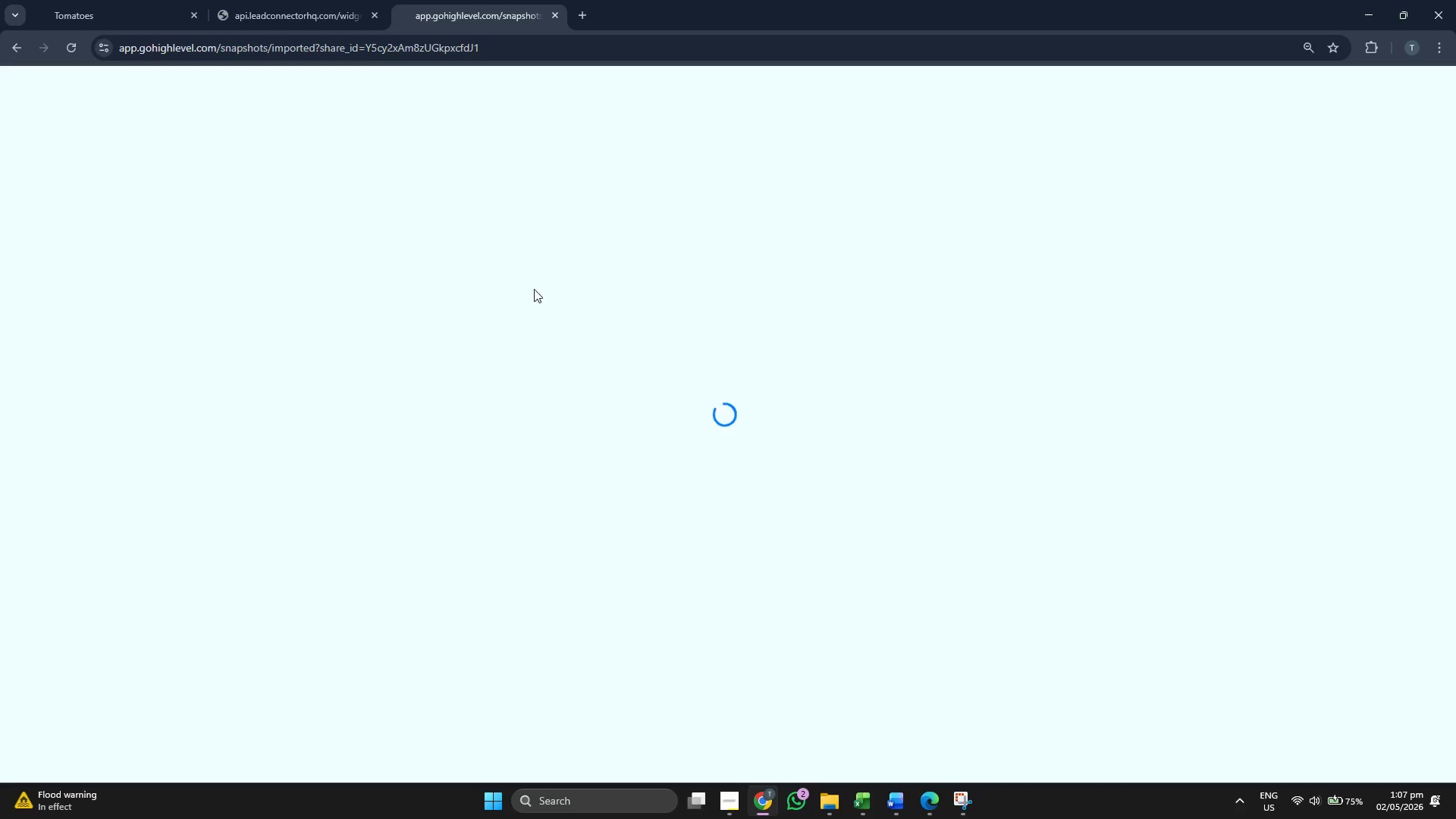 
wait(11.53)
 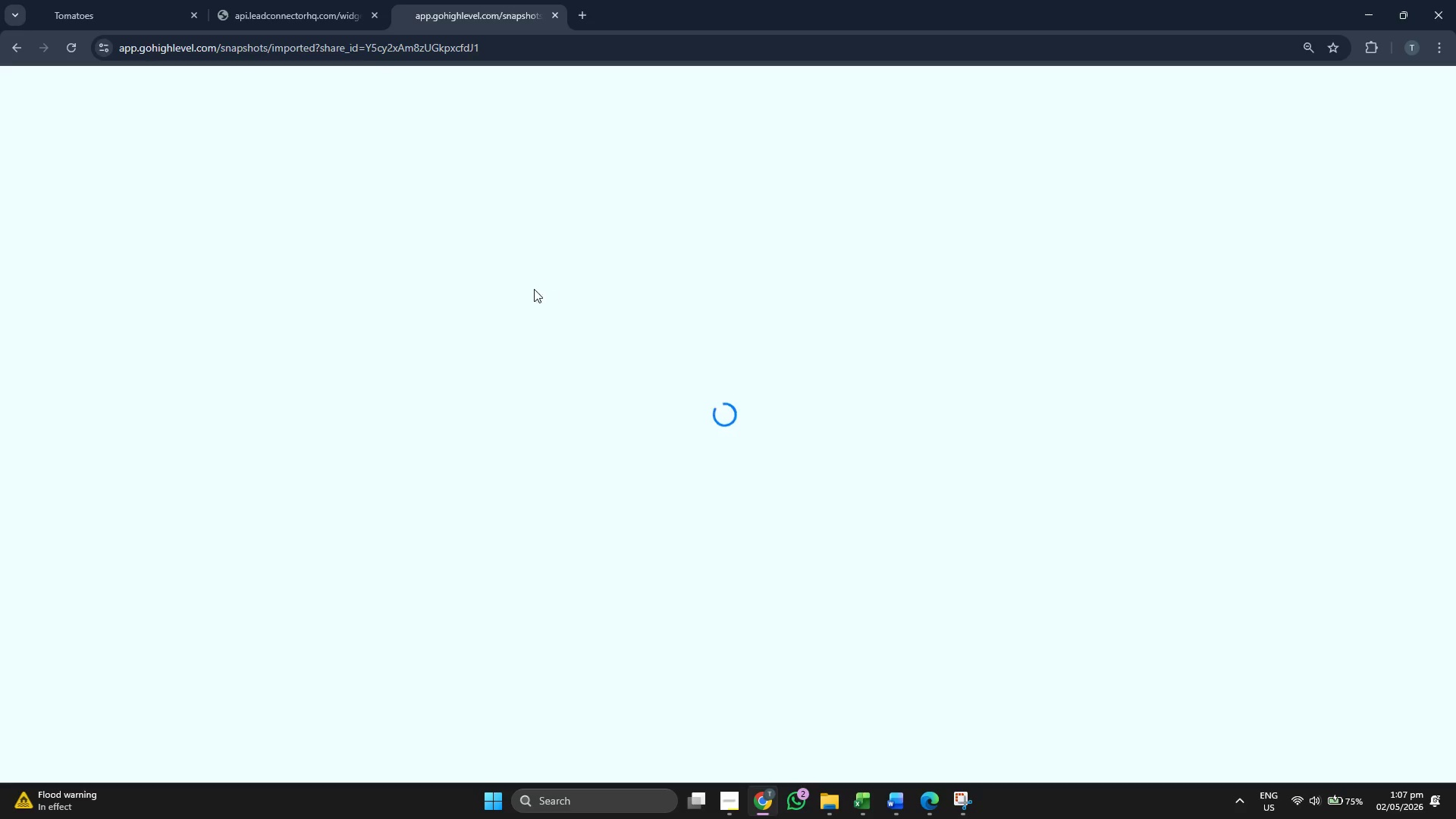 
left_click([858, 380])
 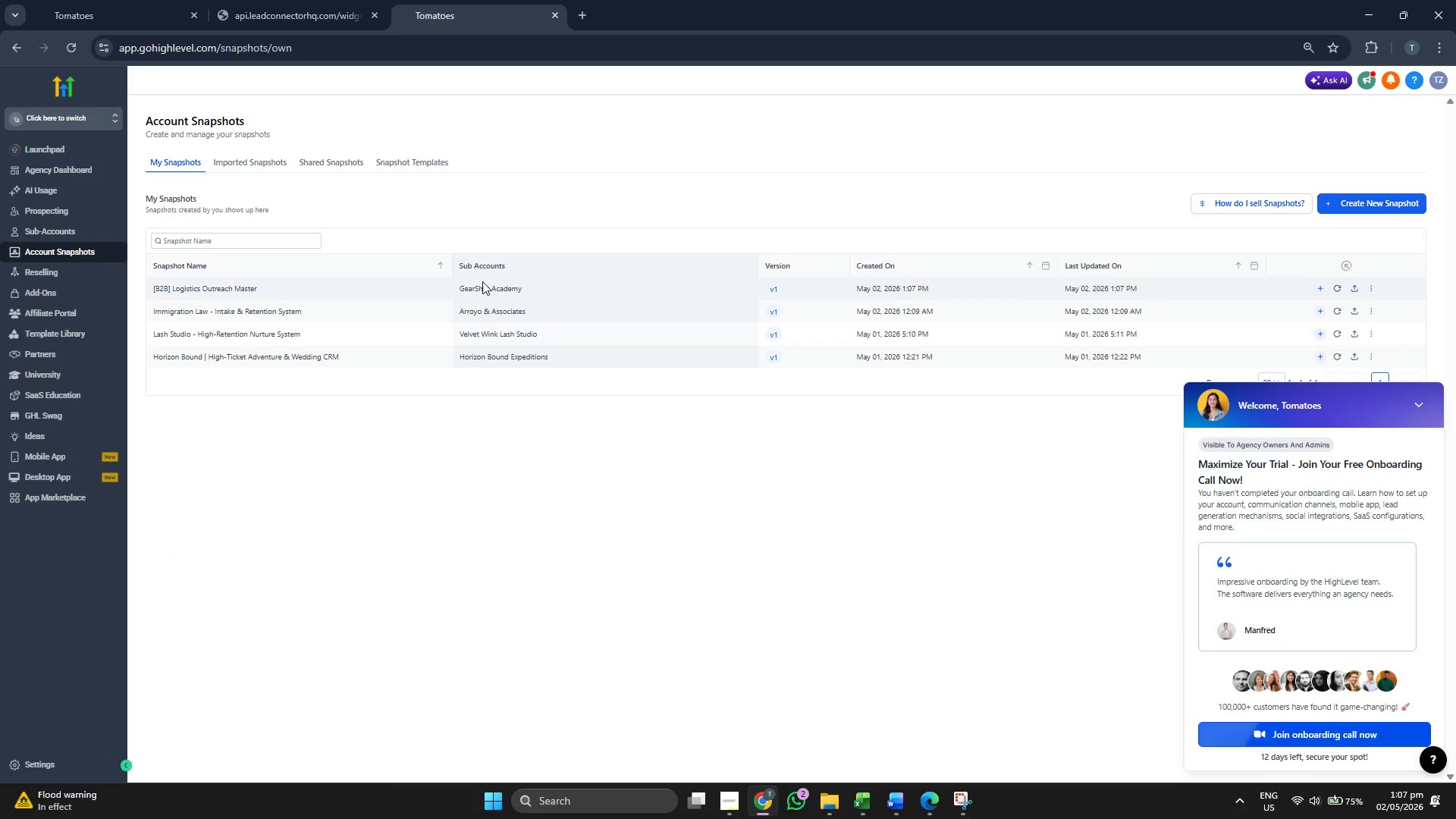 